 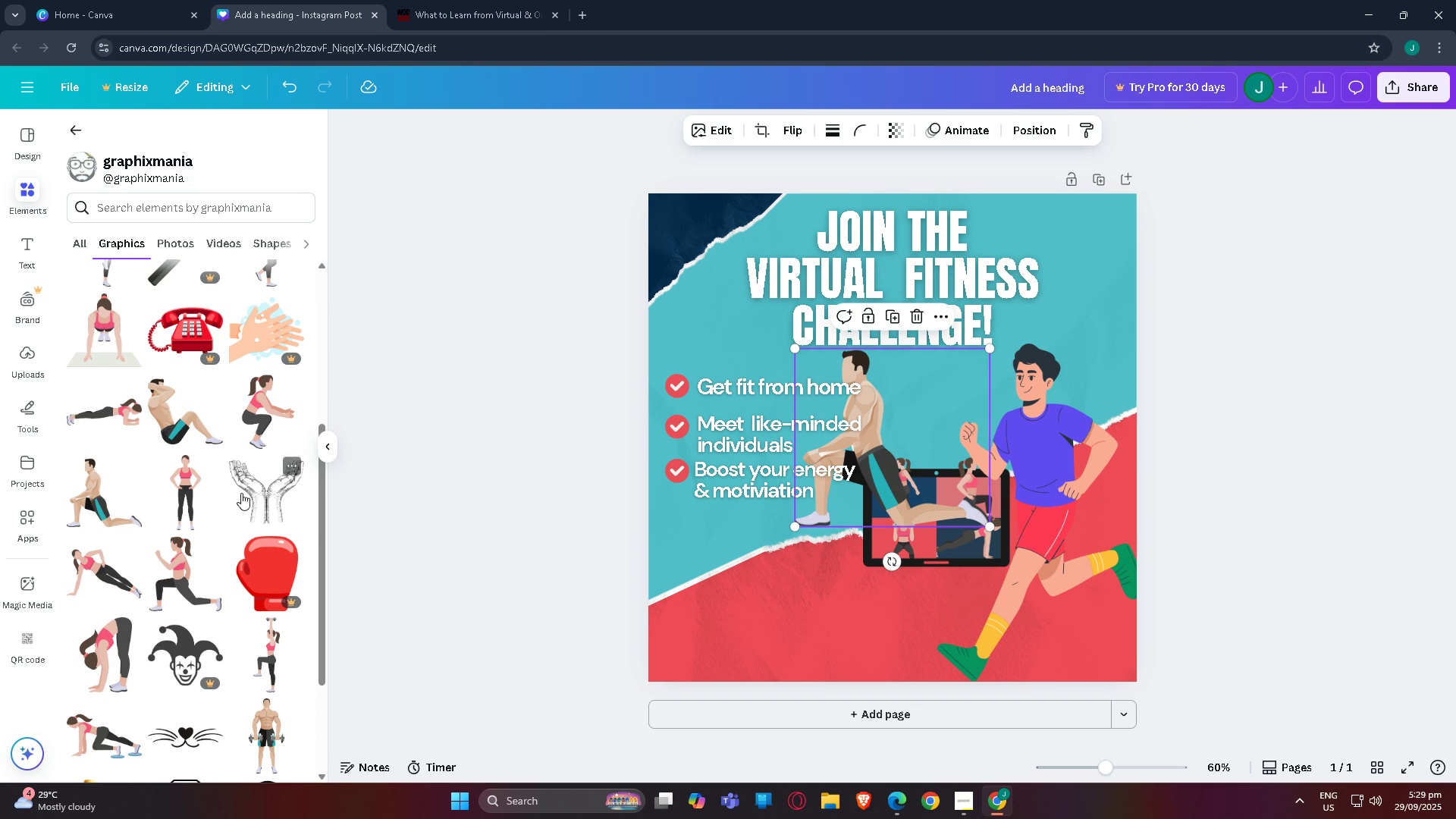 
key(Control+Z)
 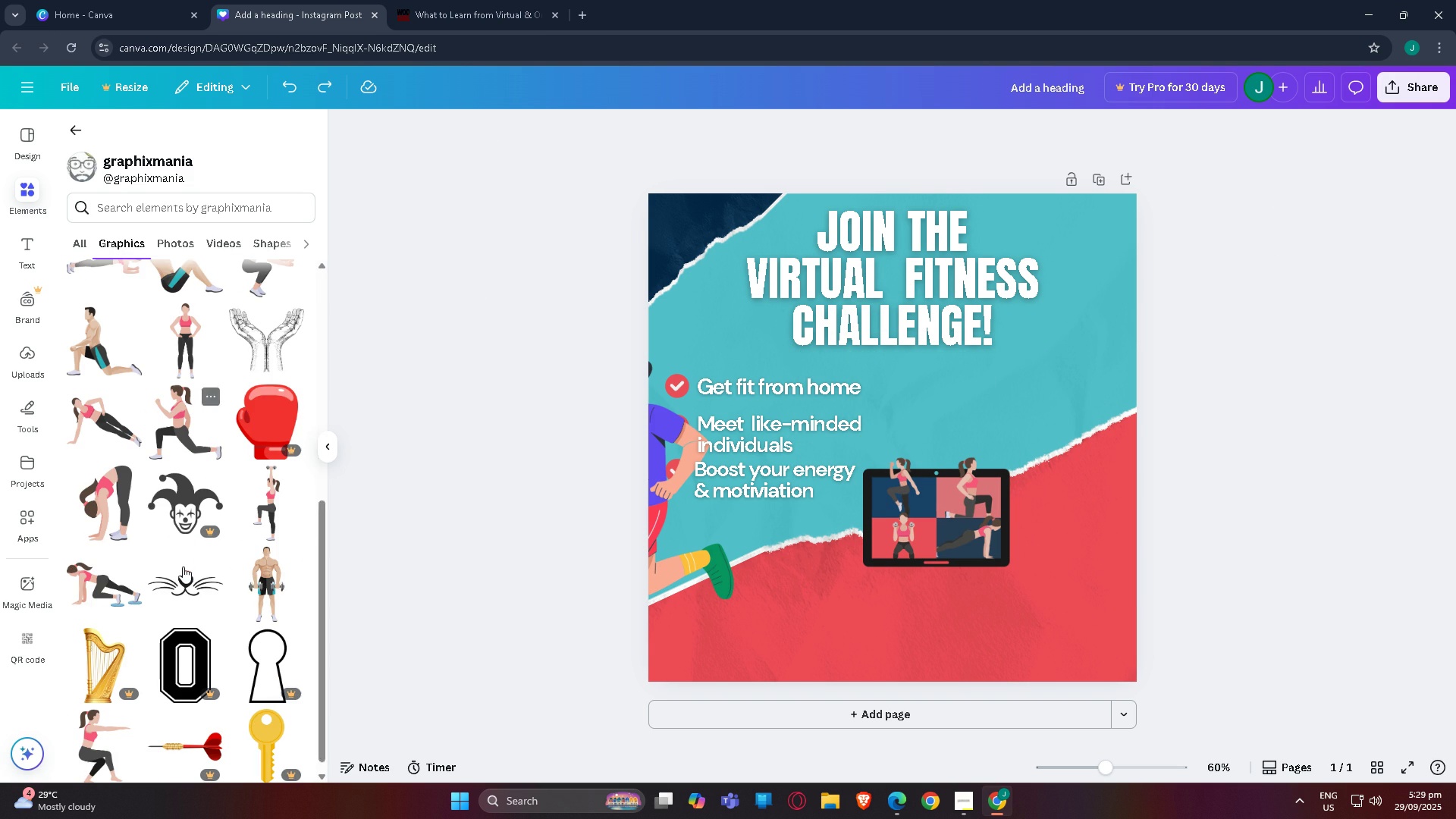 
scroll: coordinate [180, 569], scroll_direction: down, amount: 9.0
 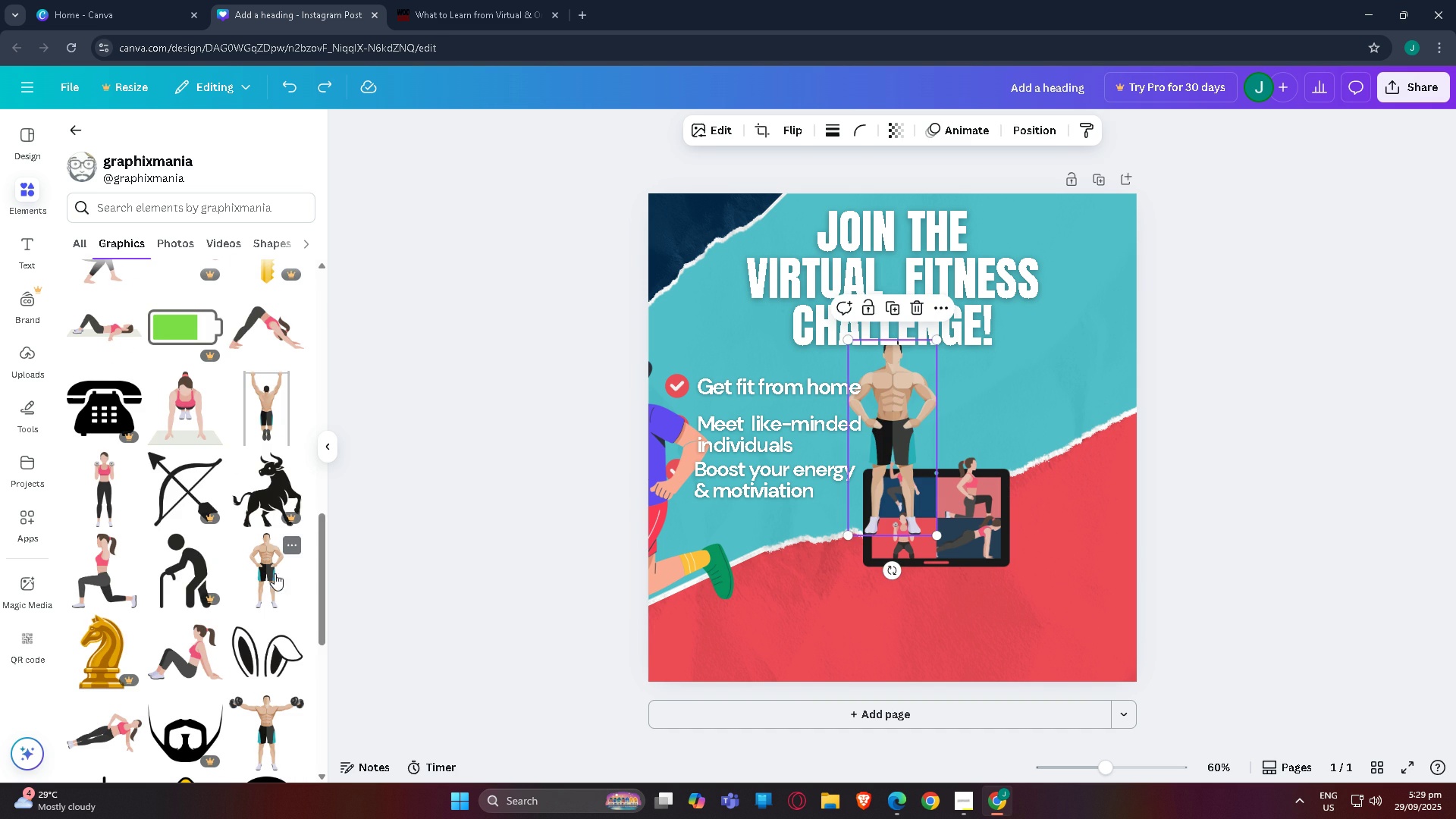 
left_click([268, 580])
 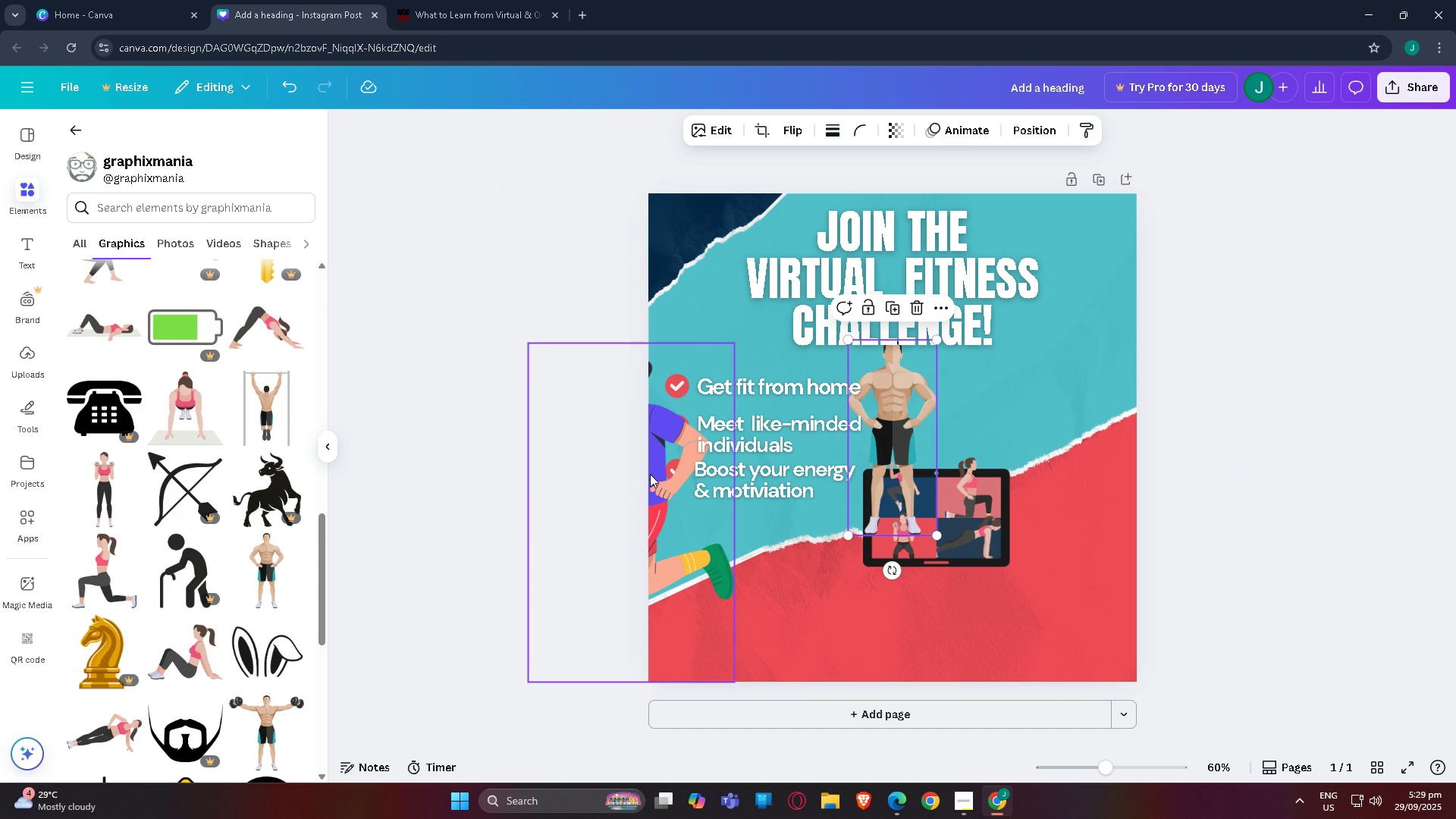 
left_click([651, 489])
 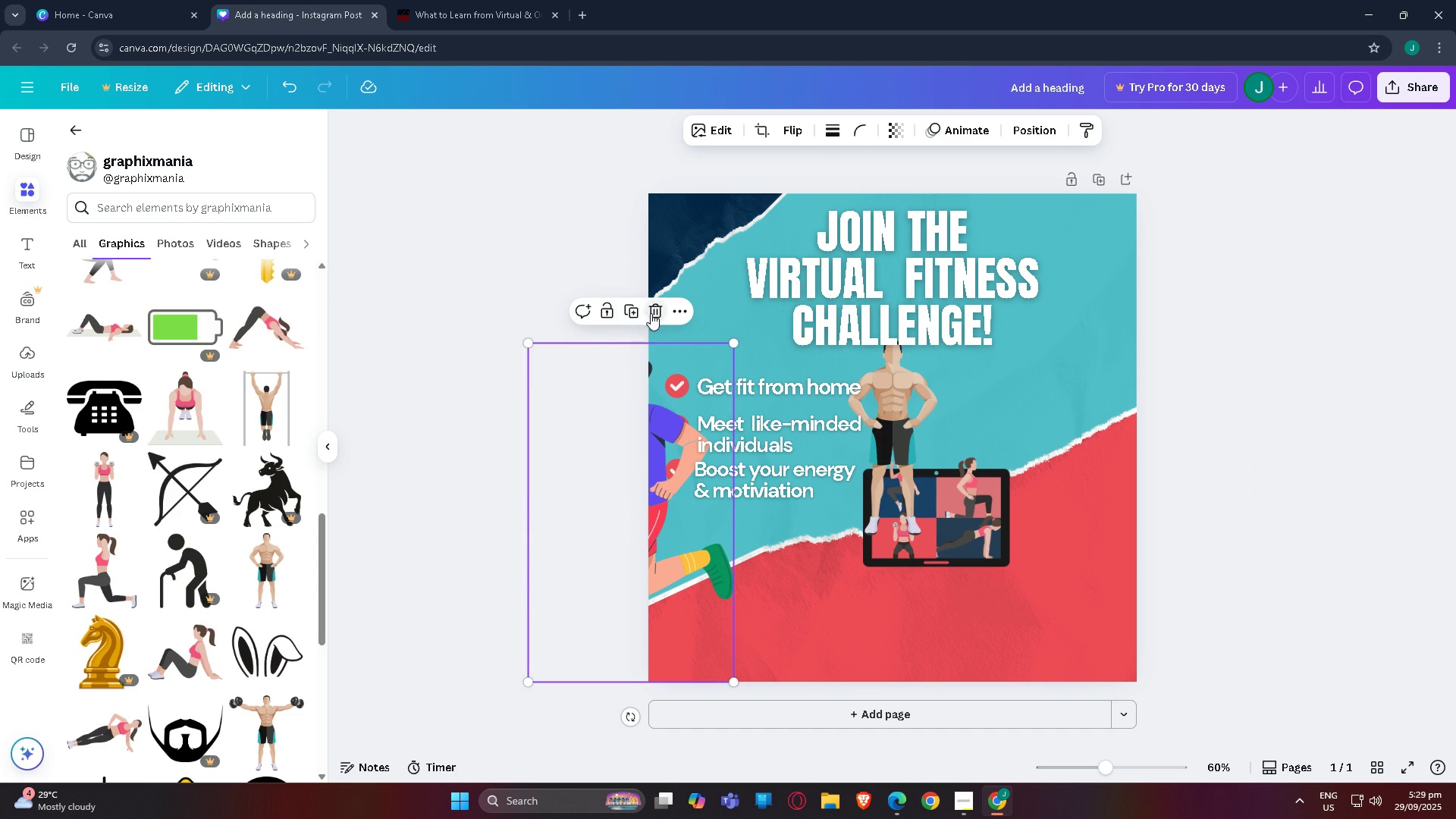 
left_click([651, 313])